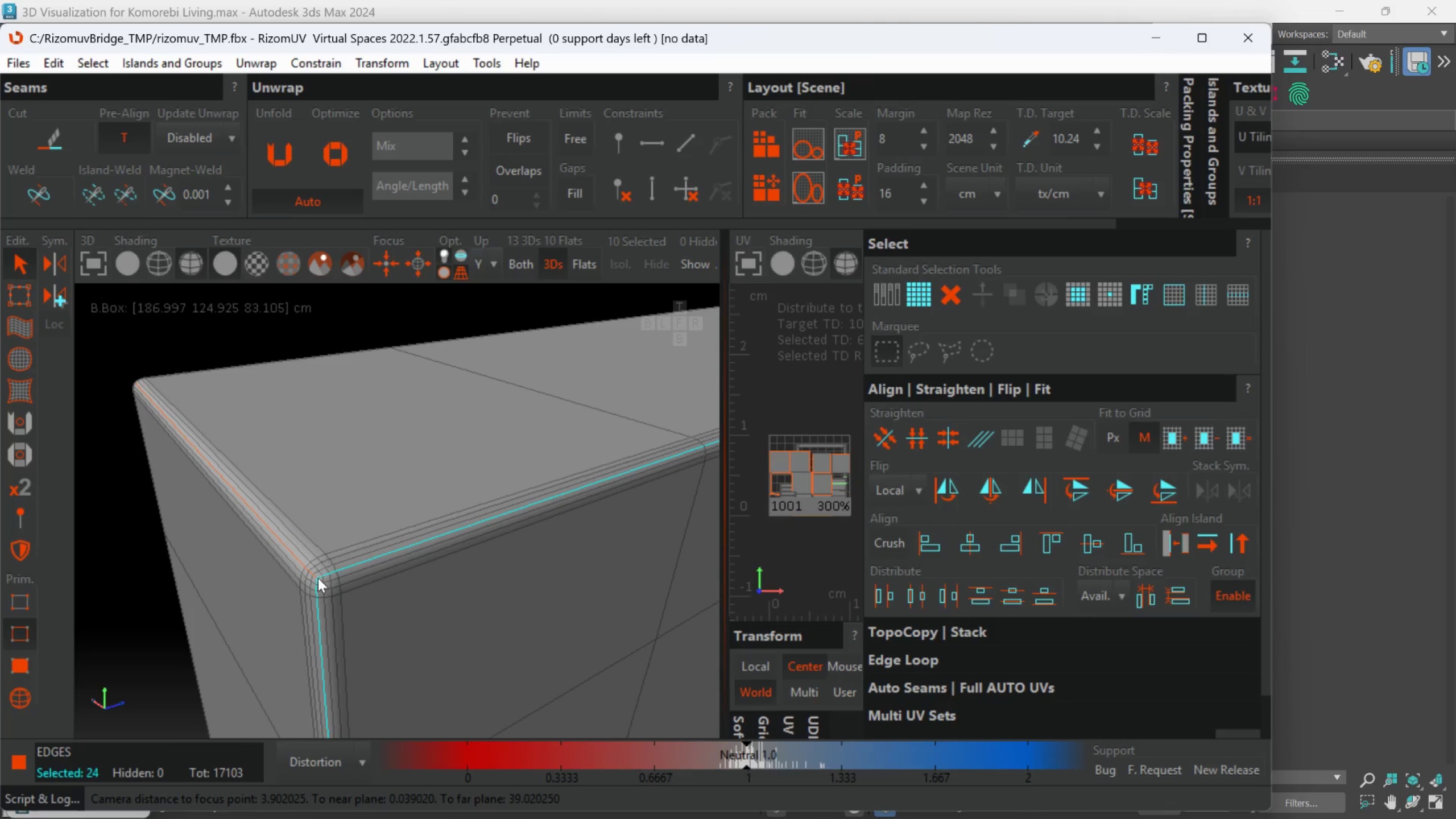 
hold_key(key=AltLeft, duration=0.51)
 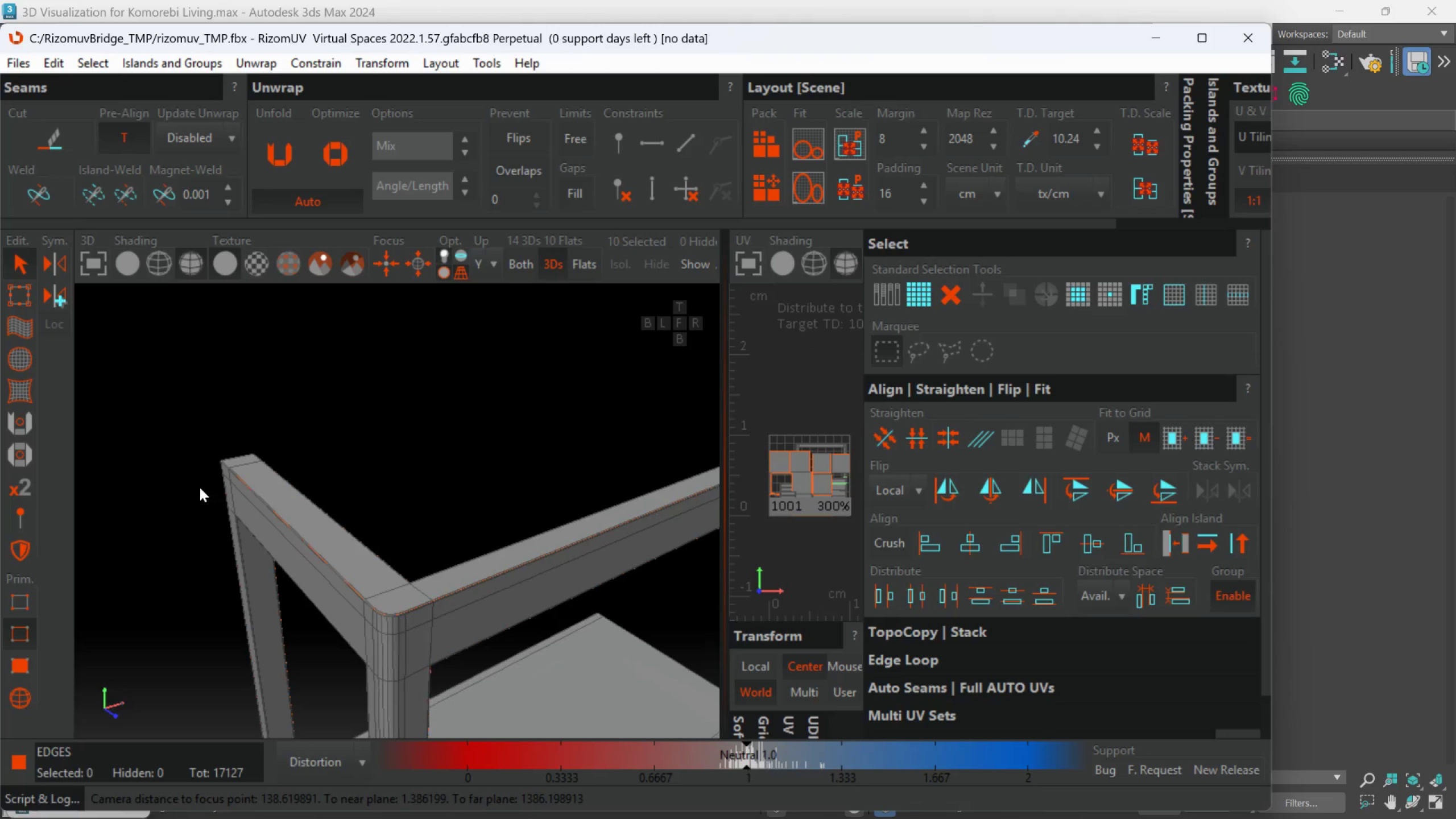 
scroll: coordinate [394, 553], scroll_direction: down, amount: 10.0
 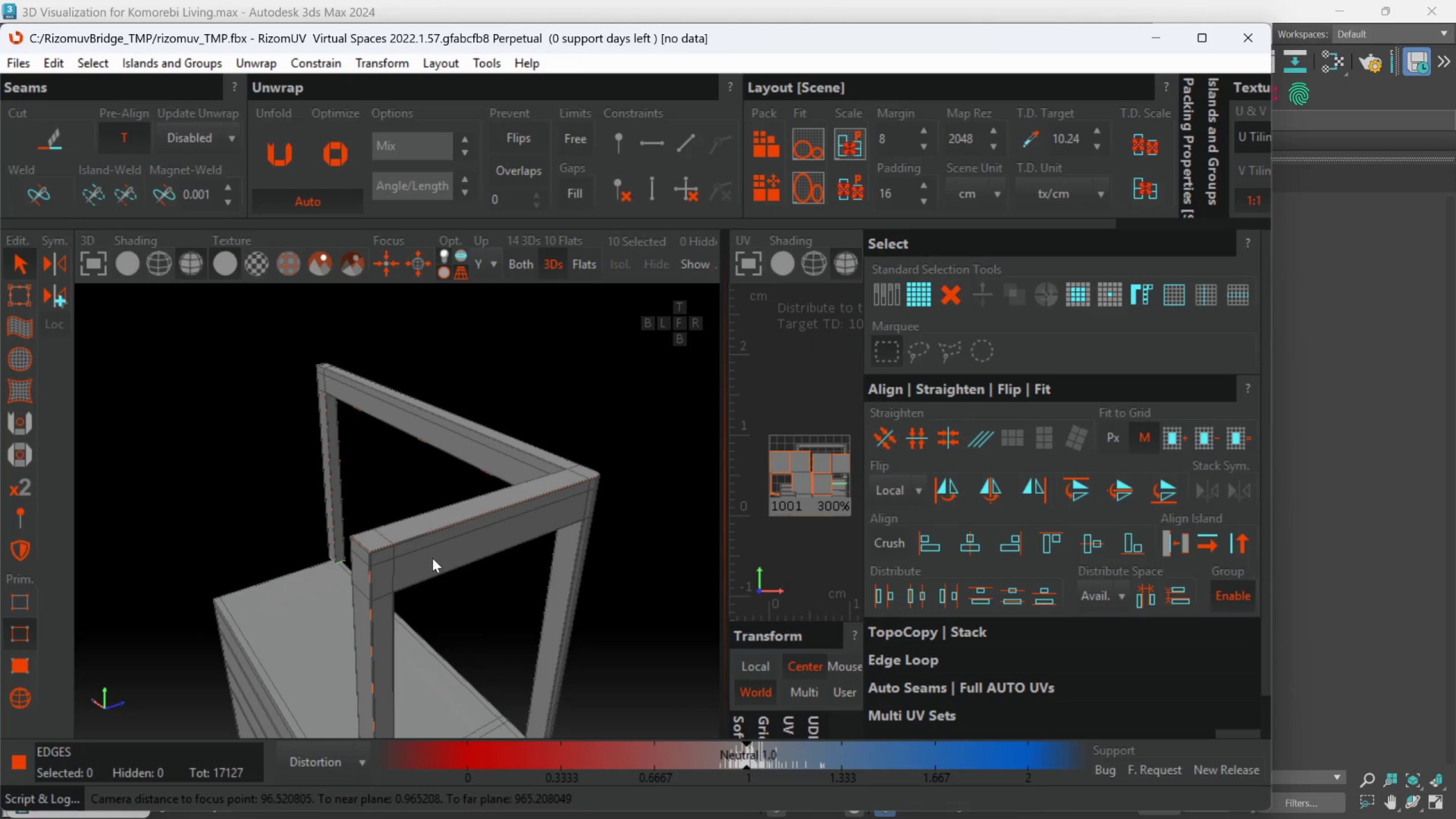 
key(Alt+AltLeft)
 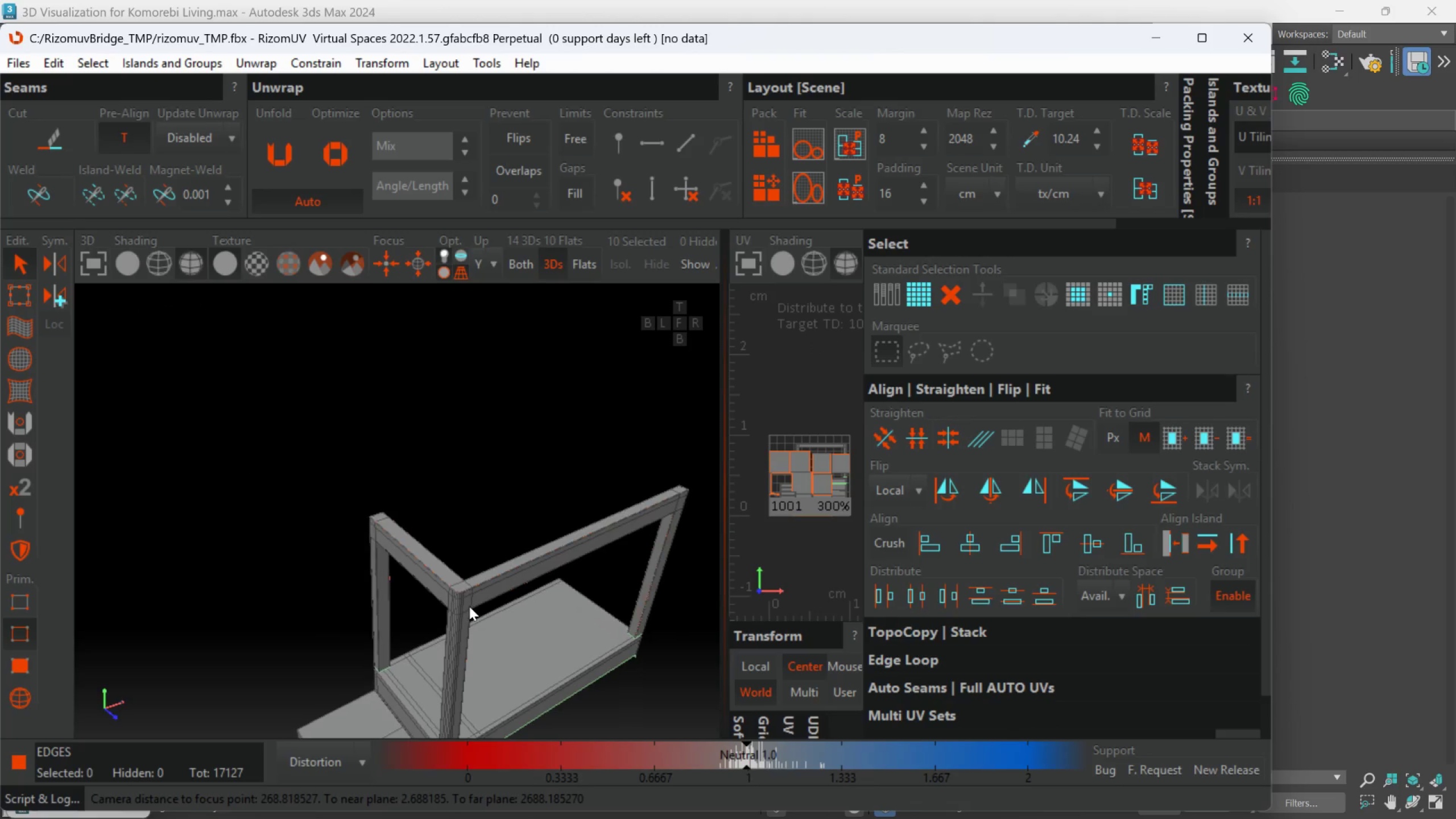 
scroll: coordinate [493, 582], scroll_direction: down, amount: 3.0
 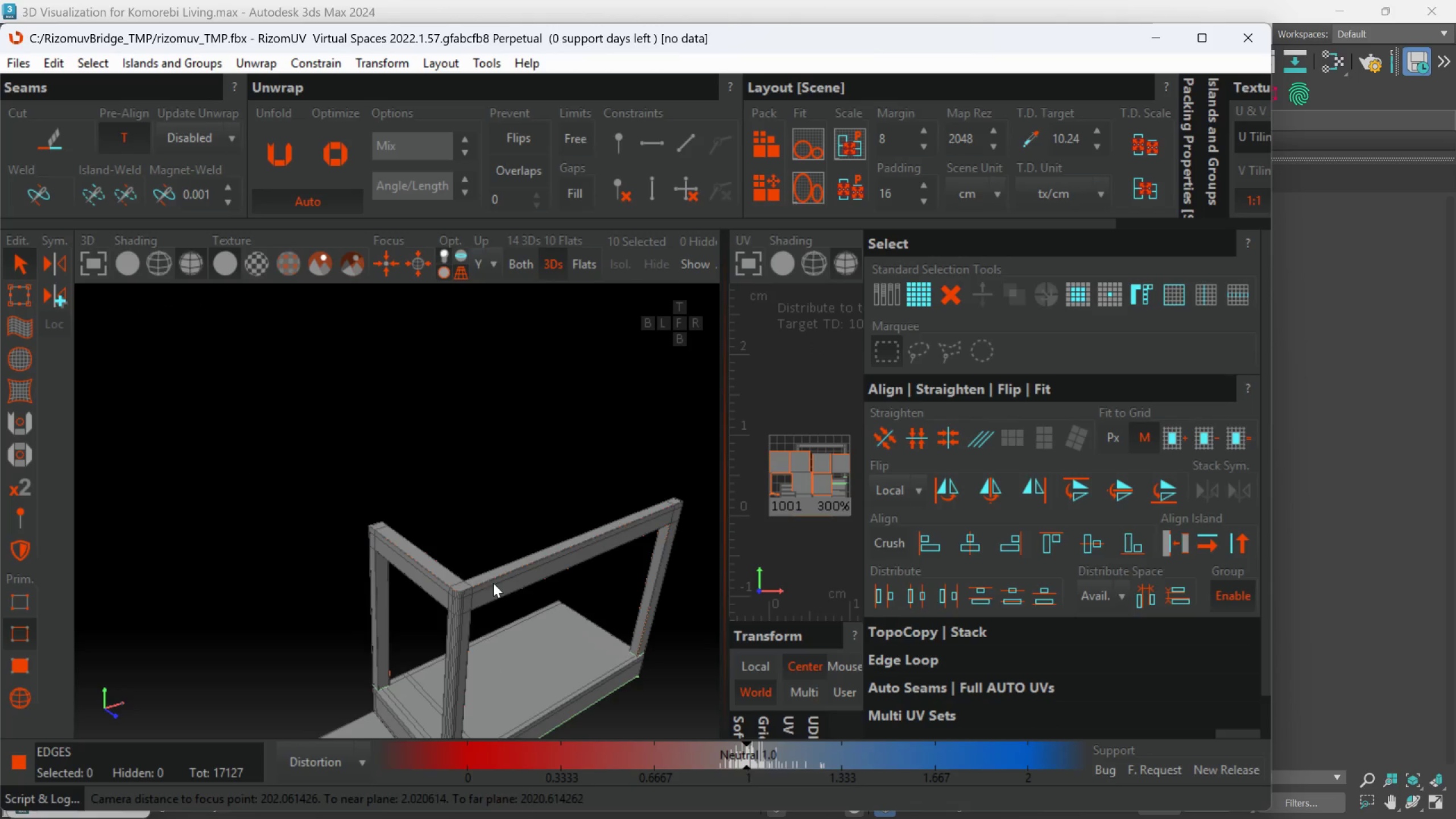 
hold_key(key=AltLeft, duration=0.6)
 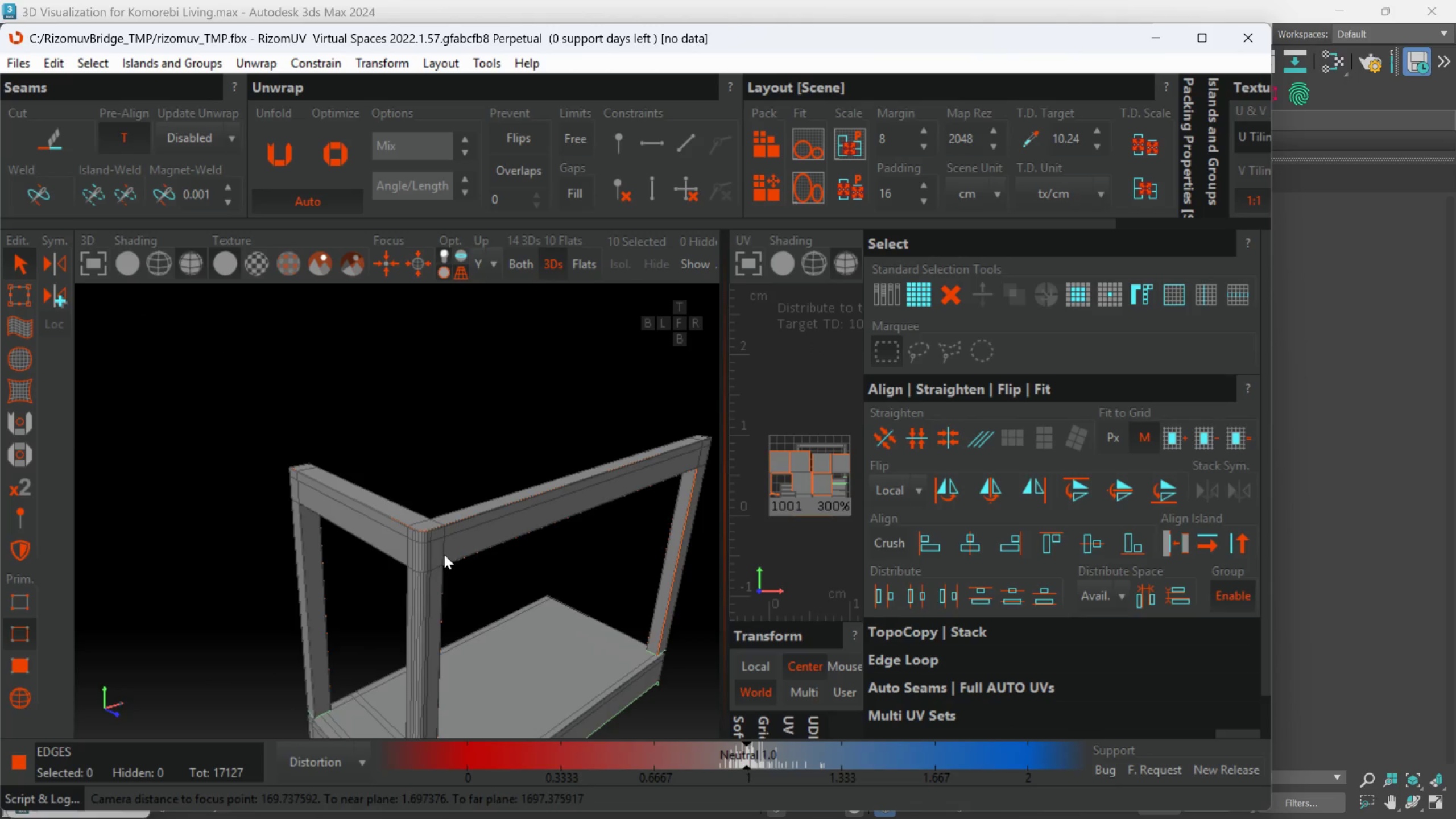 
scroll: coordinate [422, 523], scroll_direction: down, amount: 2.0
 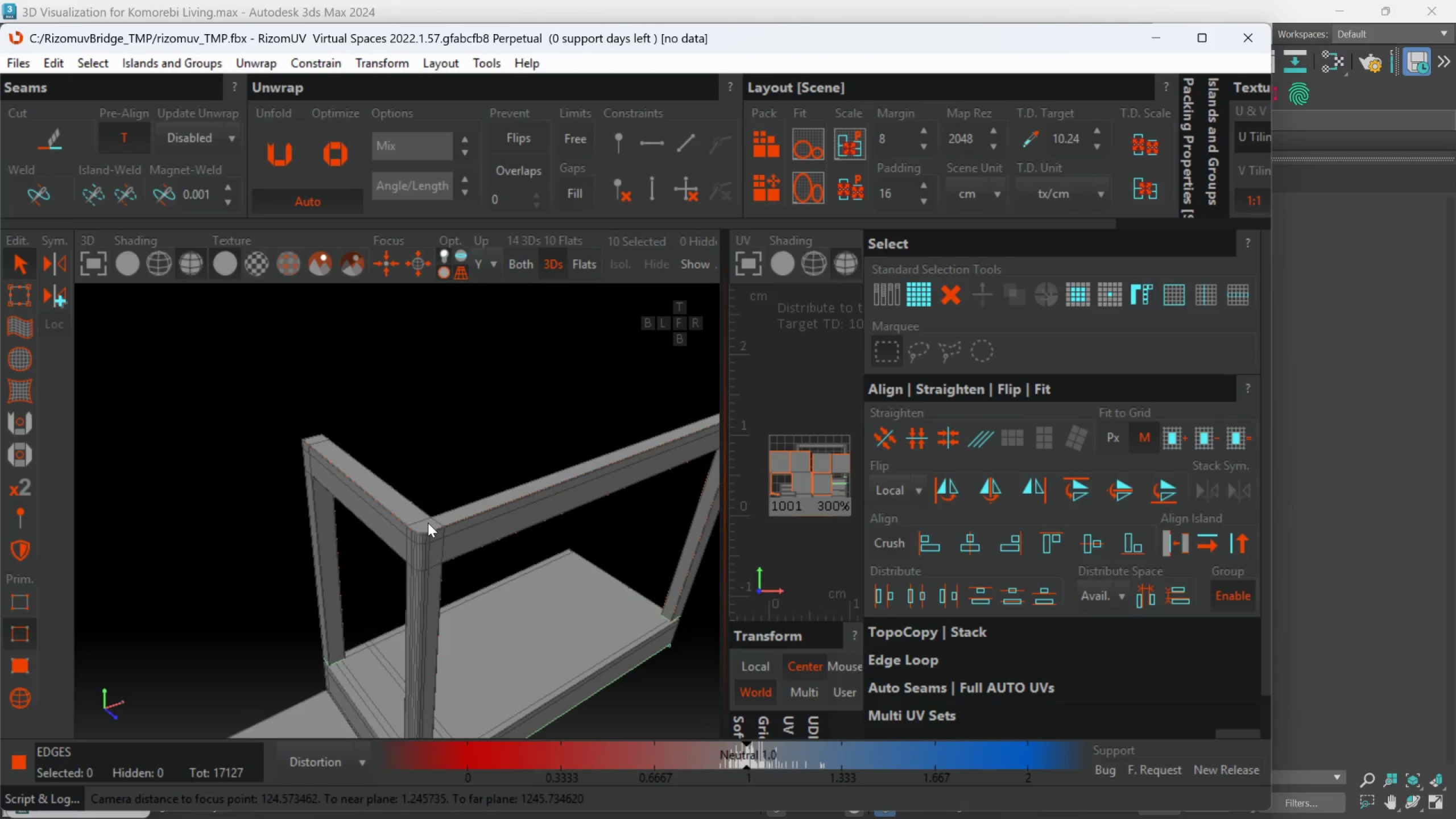 
hold_key(key=AltLeft, duration=1.31)
 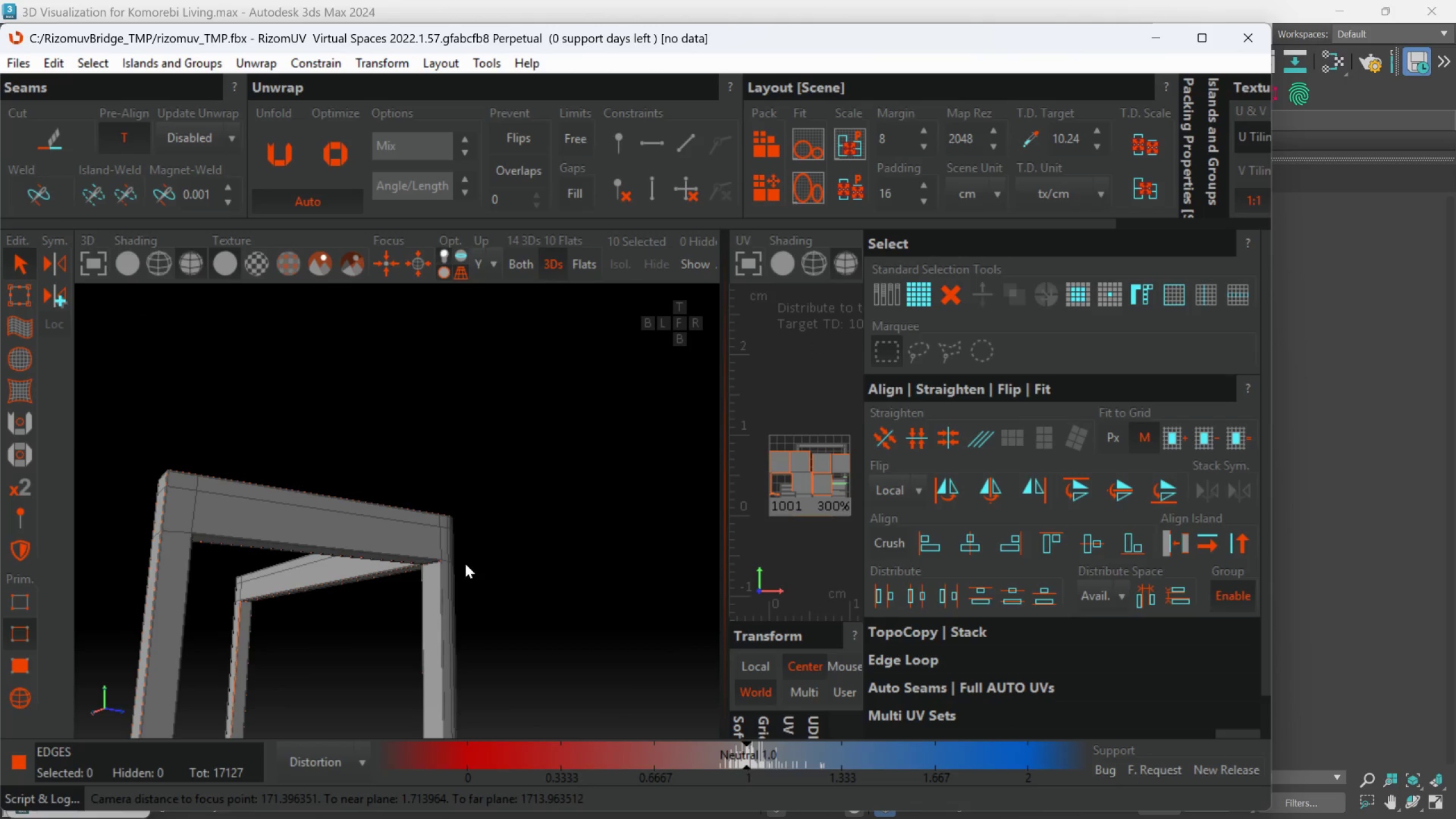 
hold_key(key=AltLeft, duration=0.4)
 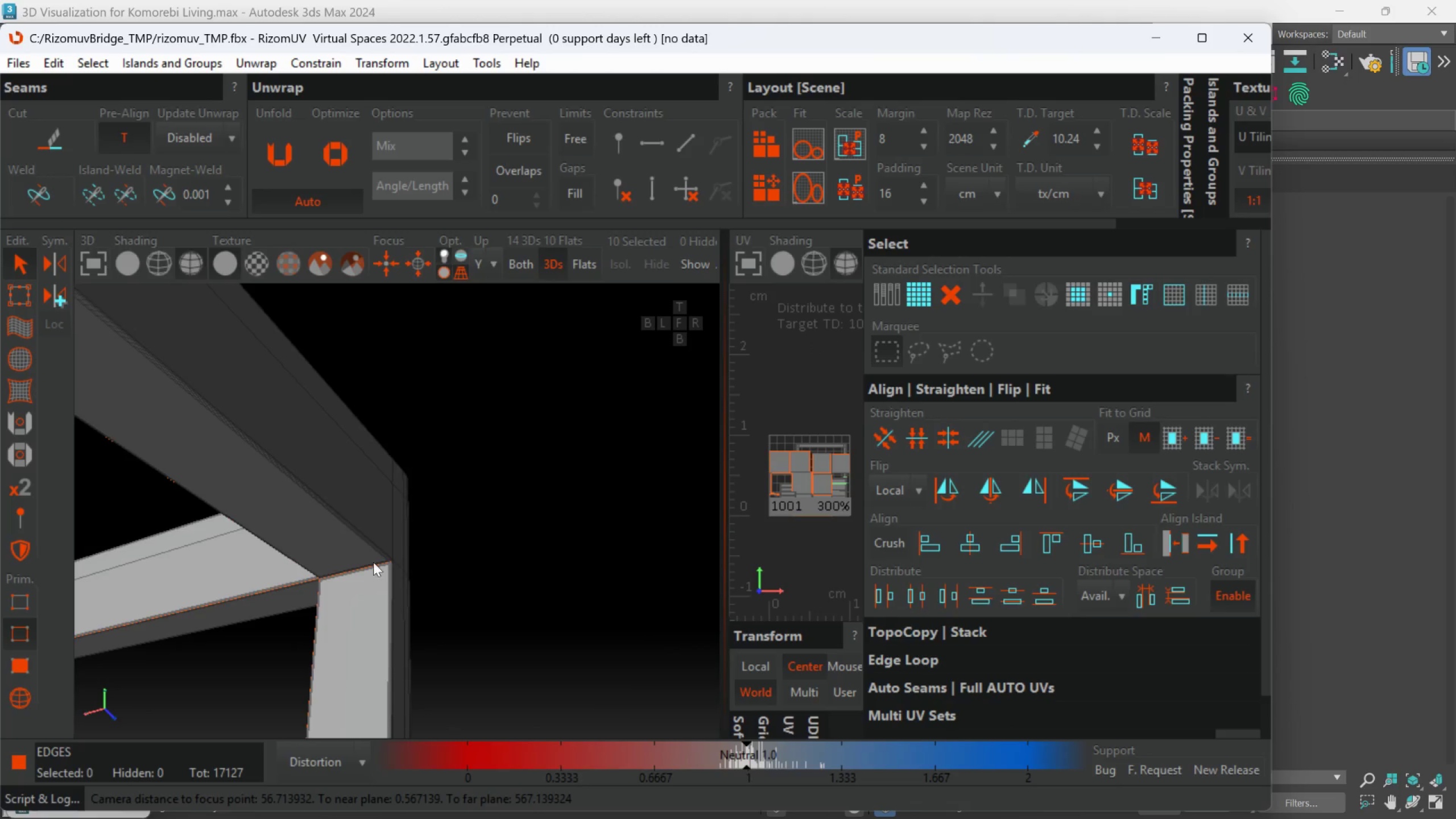 
scroll: coordinate [497, 585], scroll_direction: up, amount: 8.0
 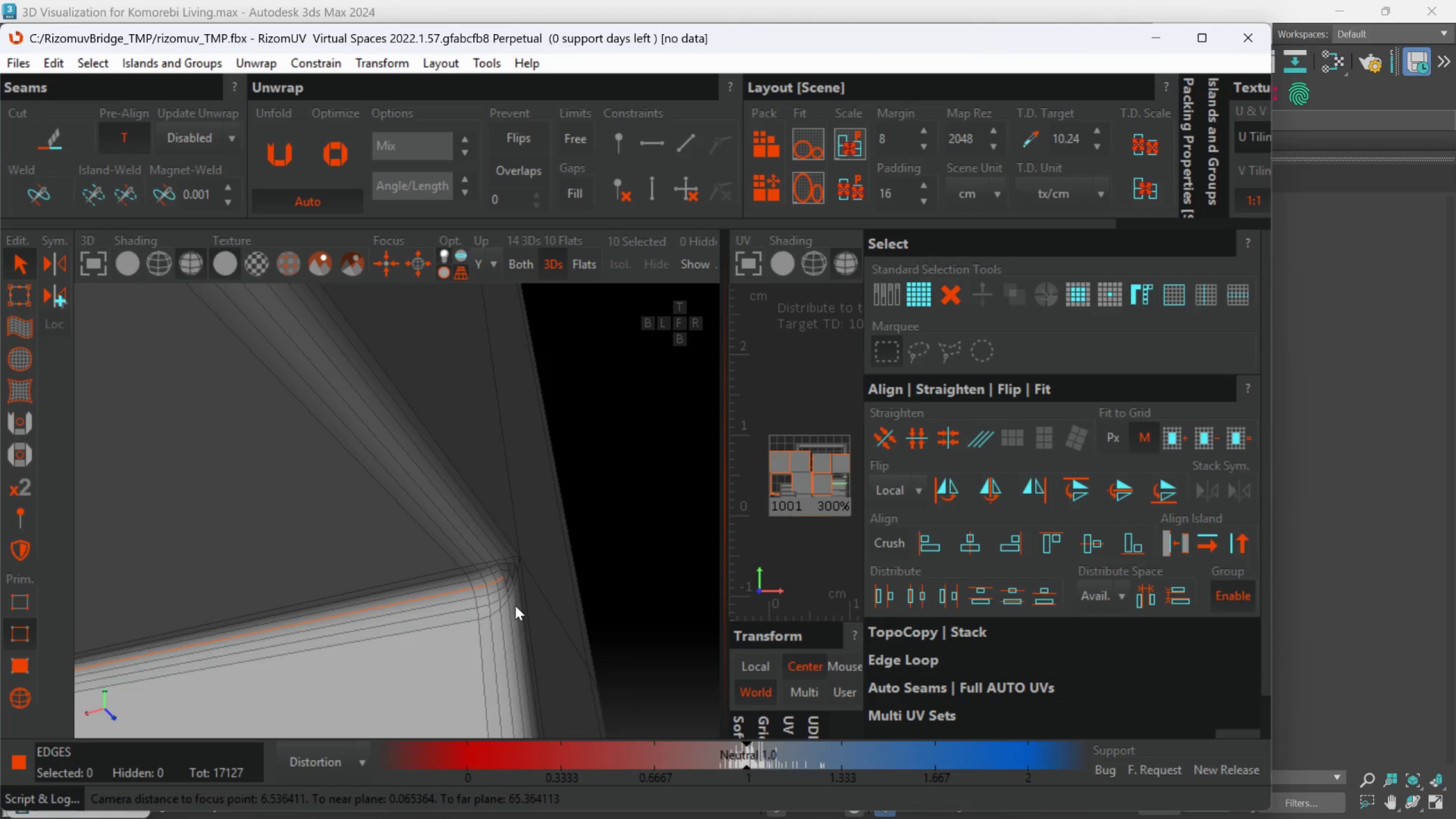 
left_click([503, 625])
 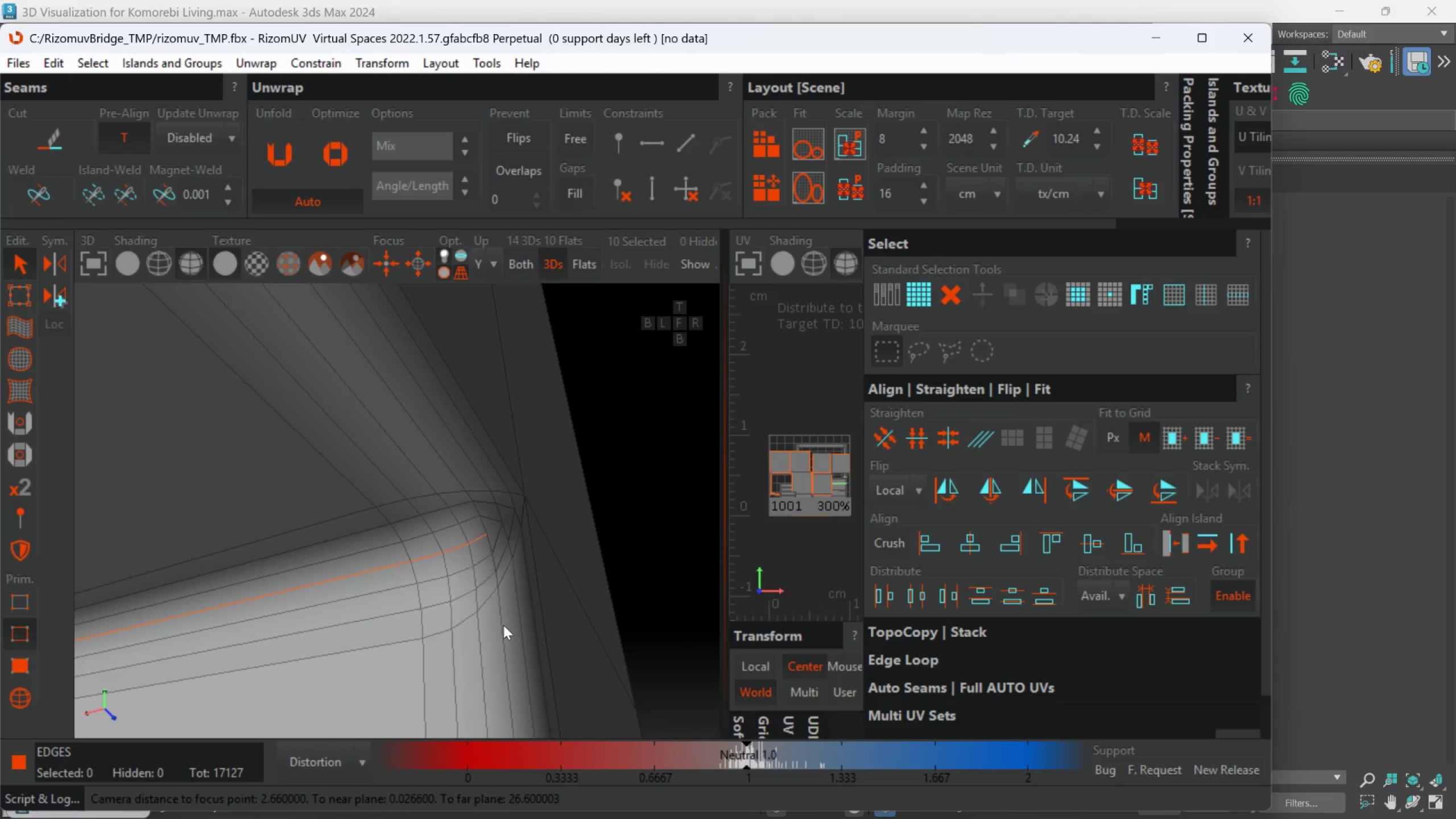 
scroll: coordinate [515, 606], scroll_direction: up, amount: 2.0
 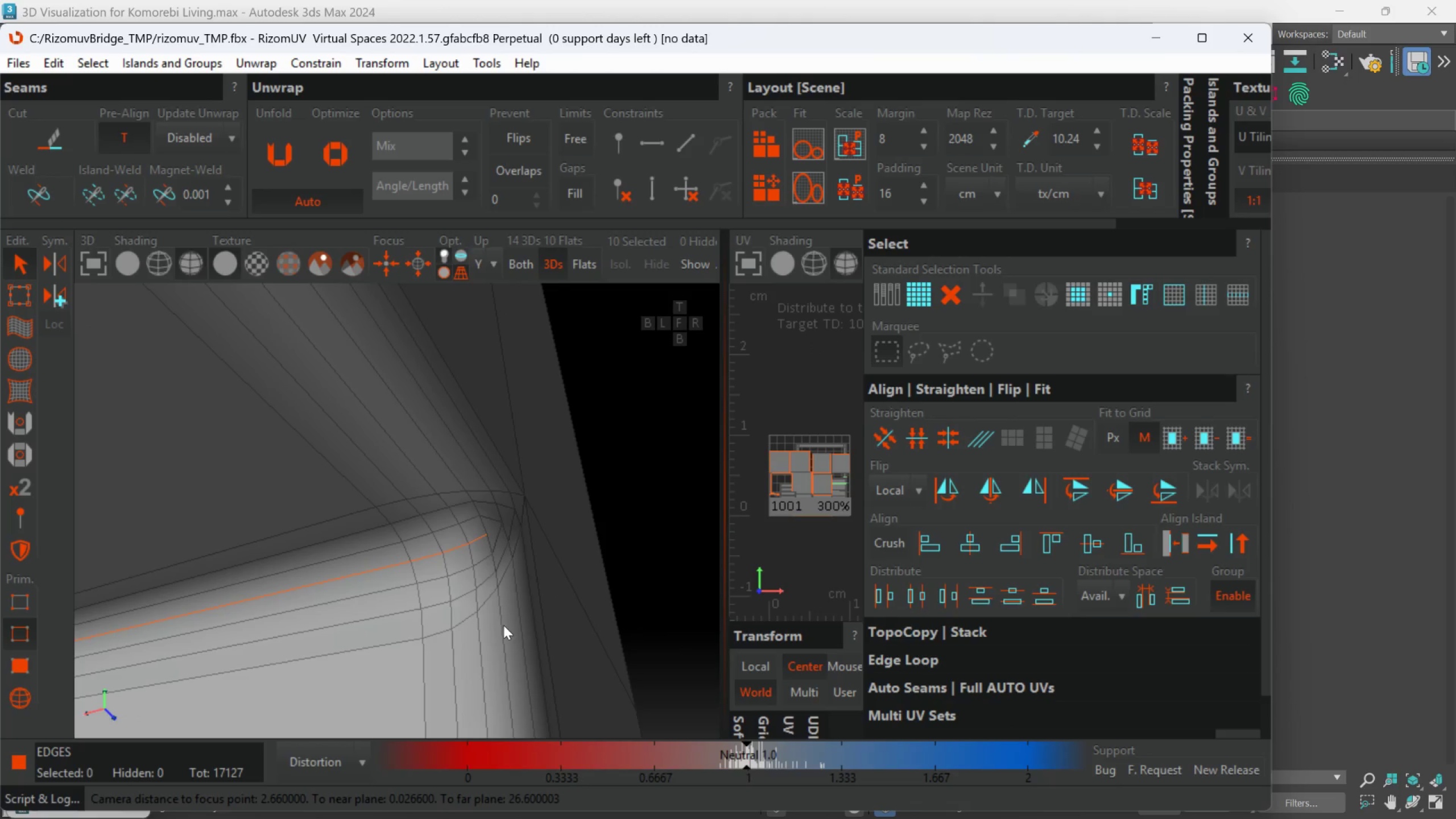 
double_click([503, 625])
 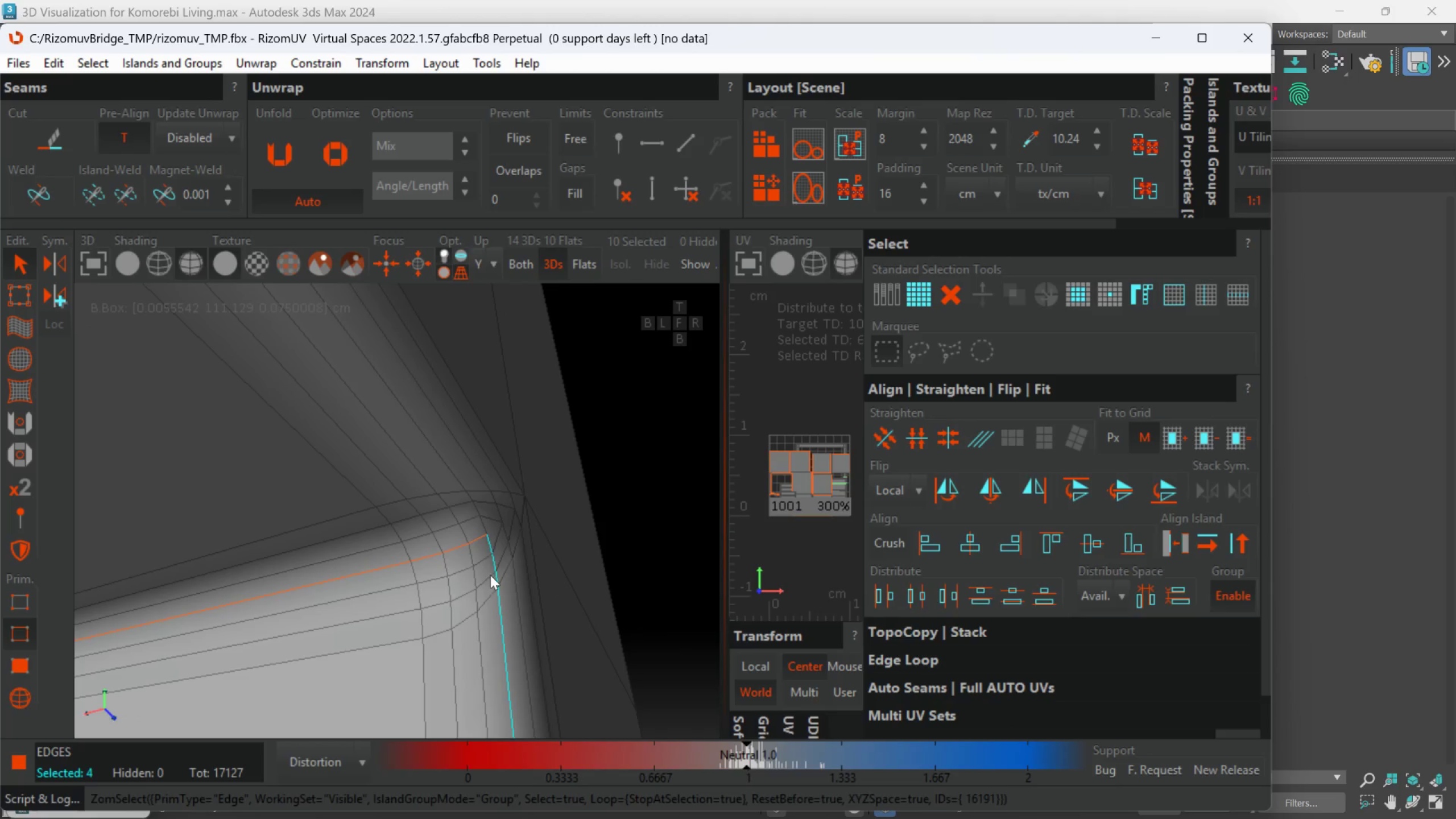 
hold_key(key=ControlLeft, duration=0.82)
double_click([482, 527])
 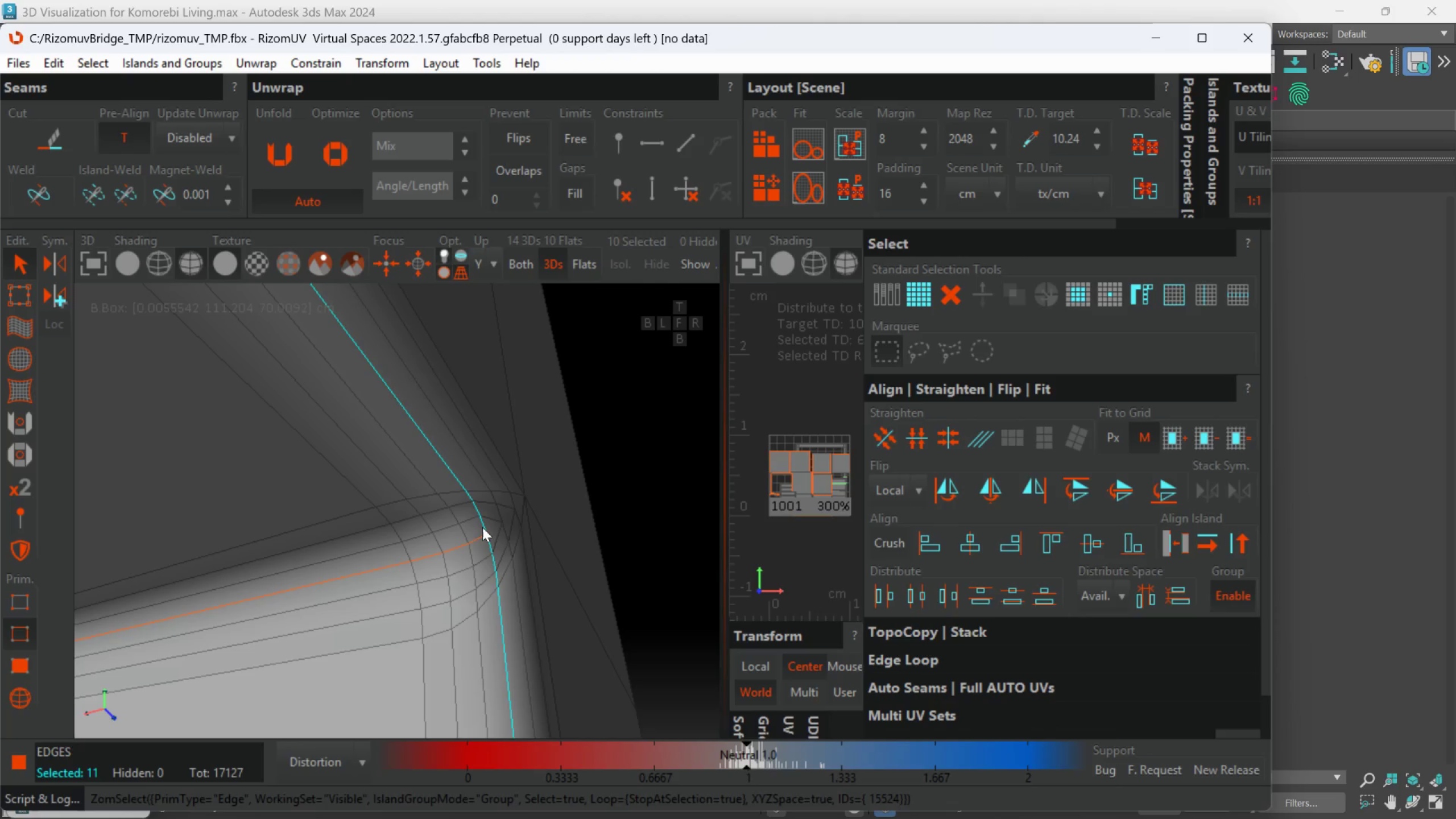 
key(C)
 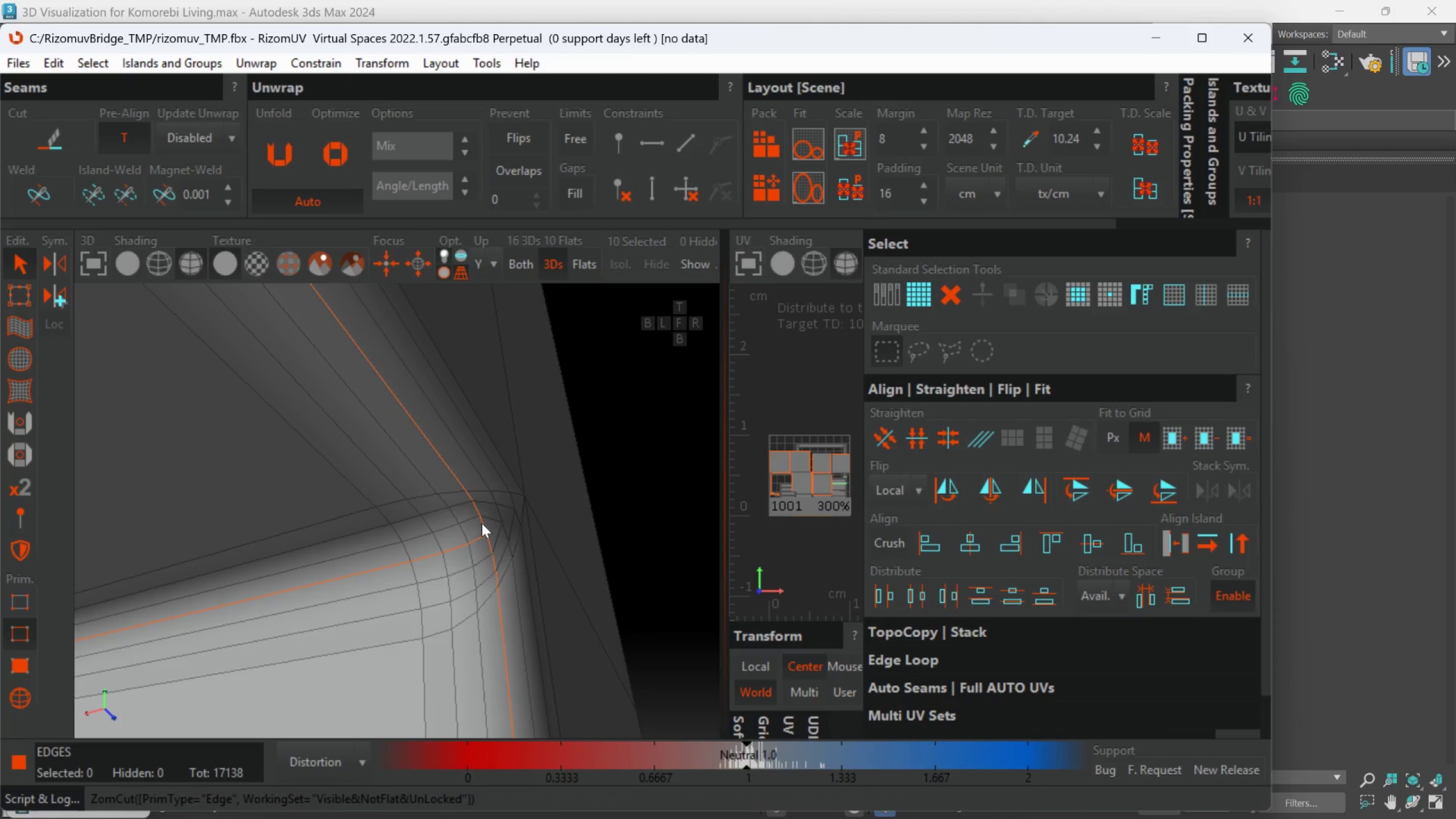 
scroll: coordinate [491, 526], scroll_direction: down, amount: 13.0
 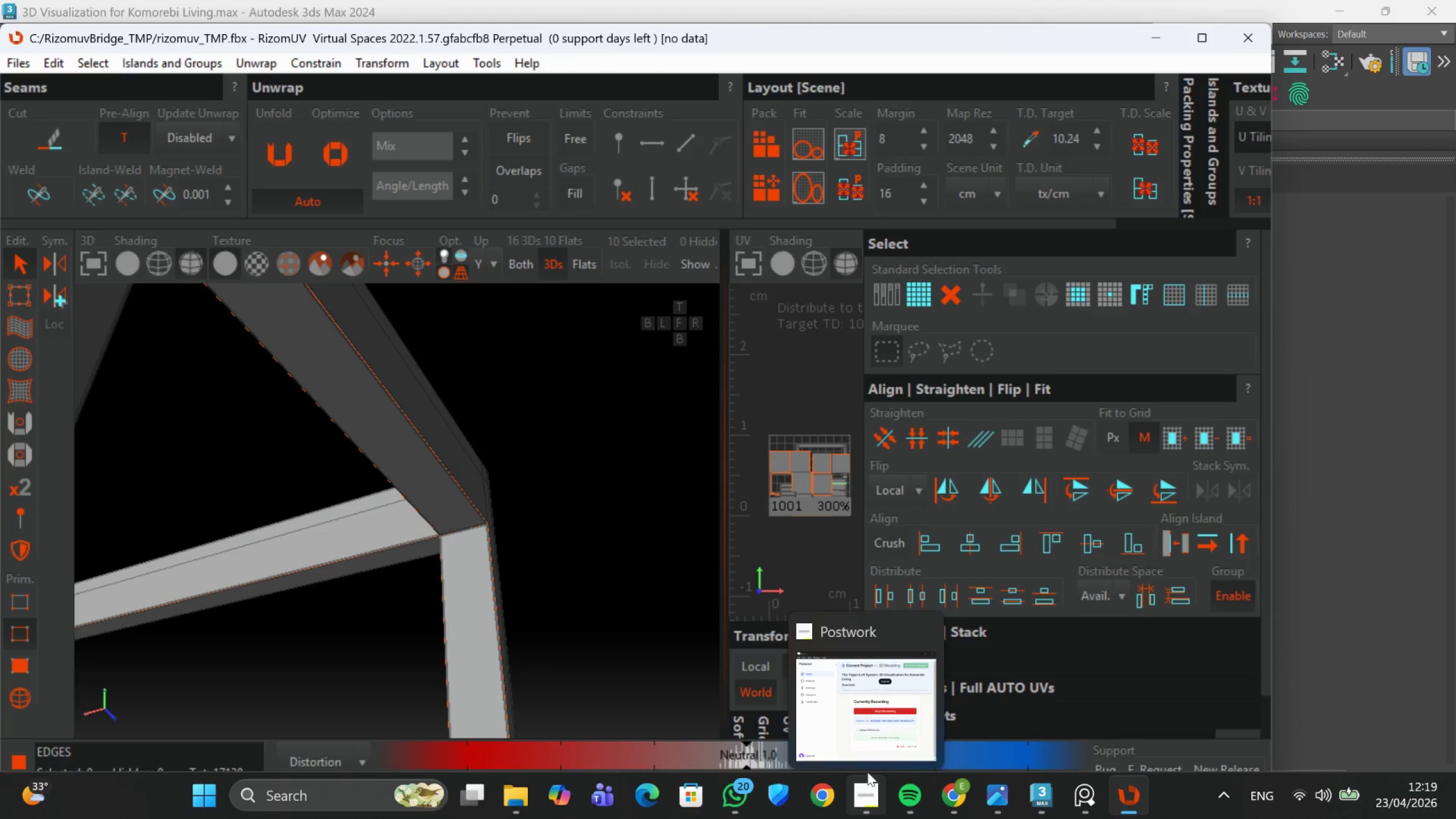 
left_click([867, 738])